 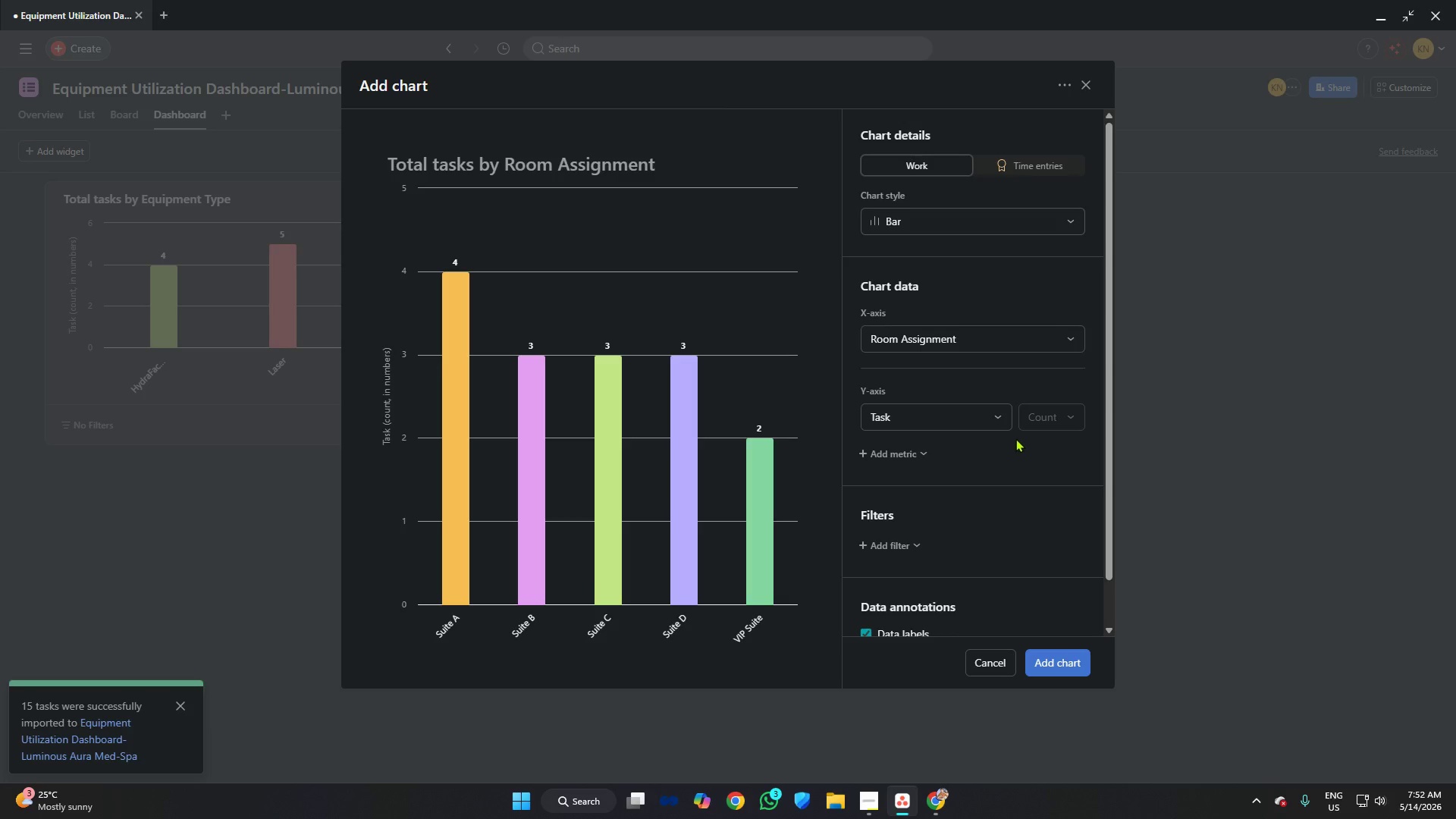 
left_click([972, 419])
 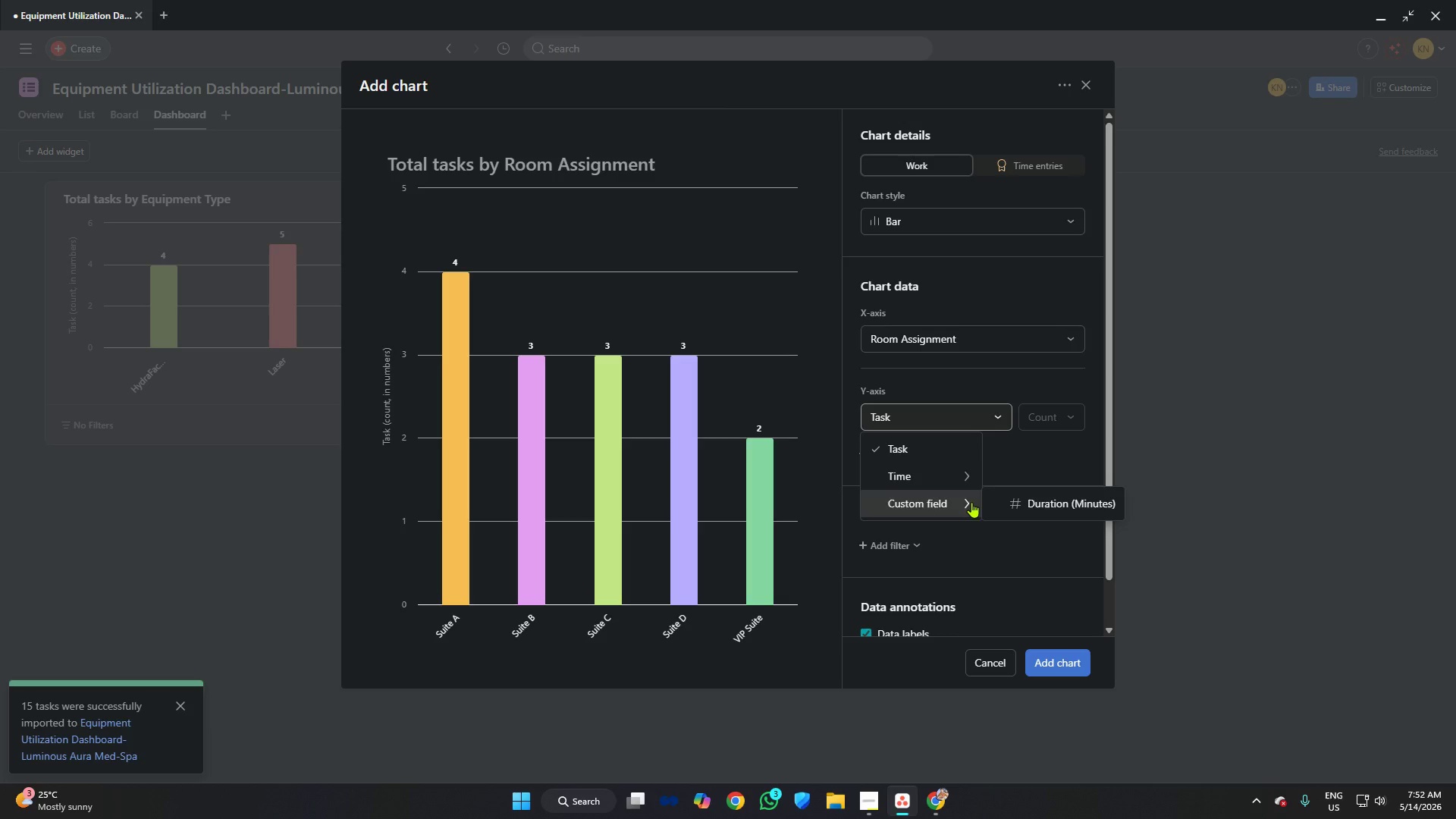 
left_click([1013, 501])
 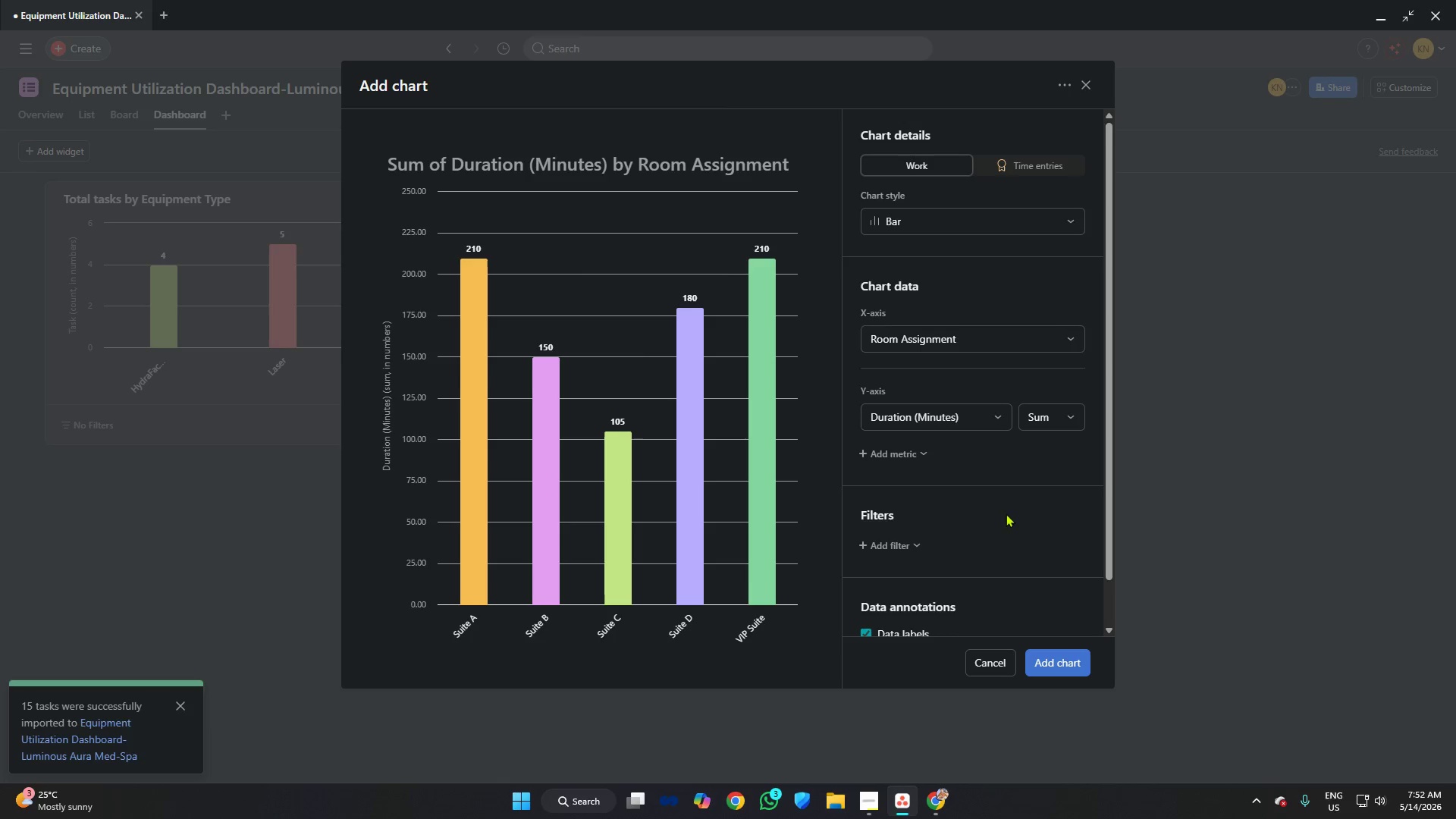 
wait(6.64)
 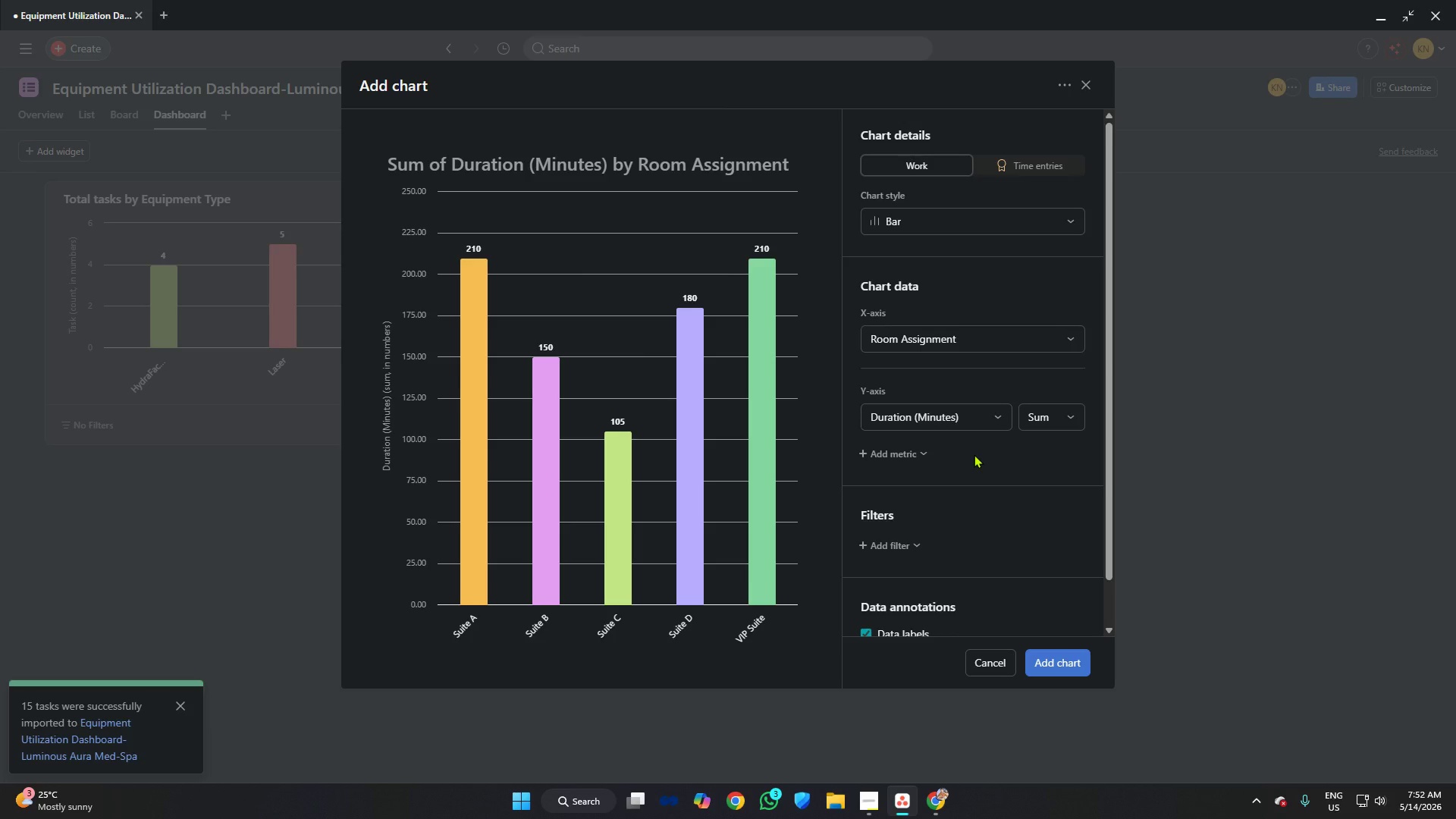 
left_click([1067, 657])
 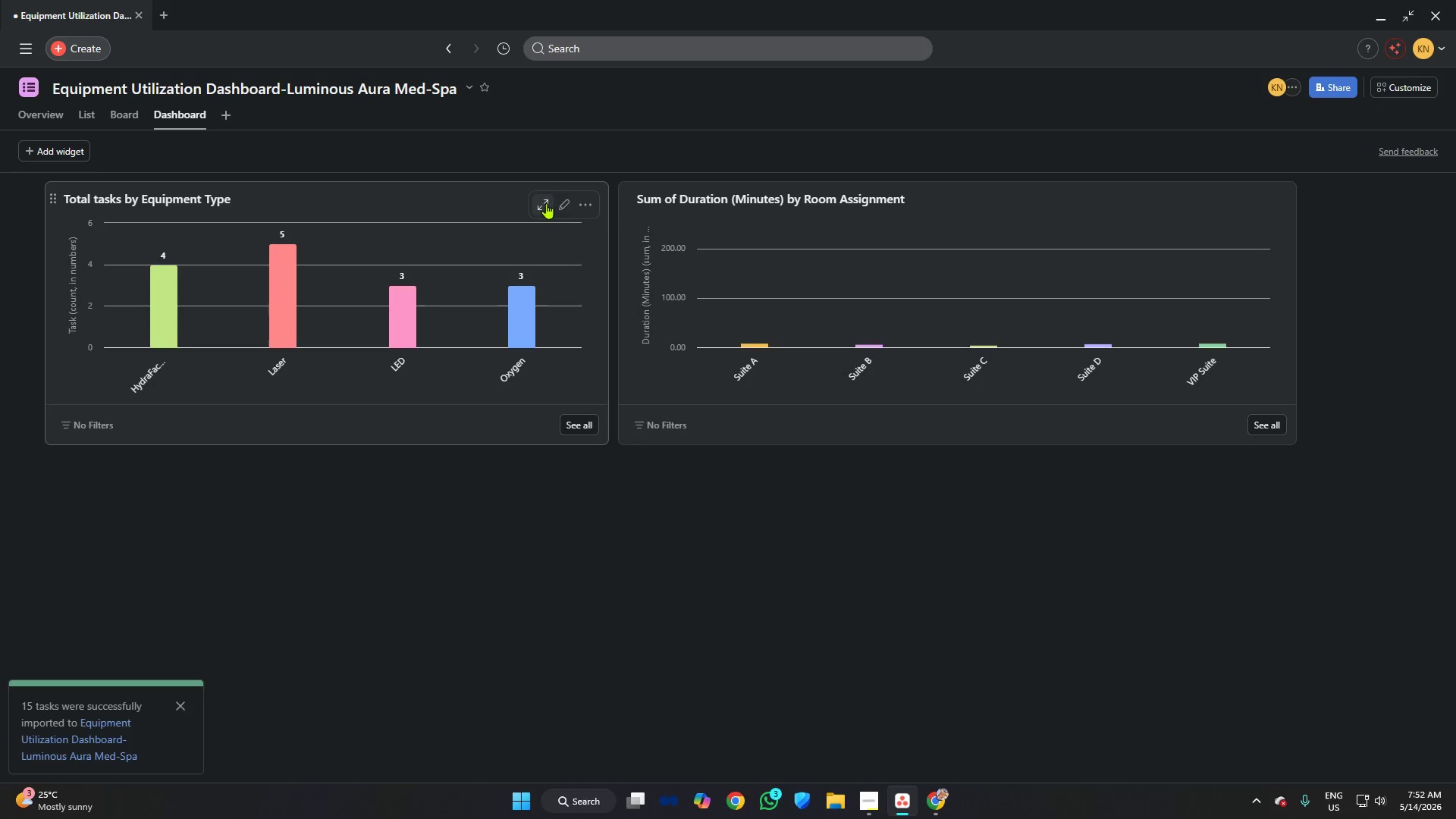 
left_click([556, 204])
 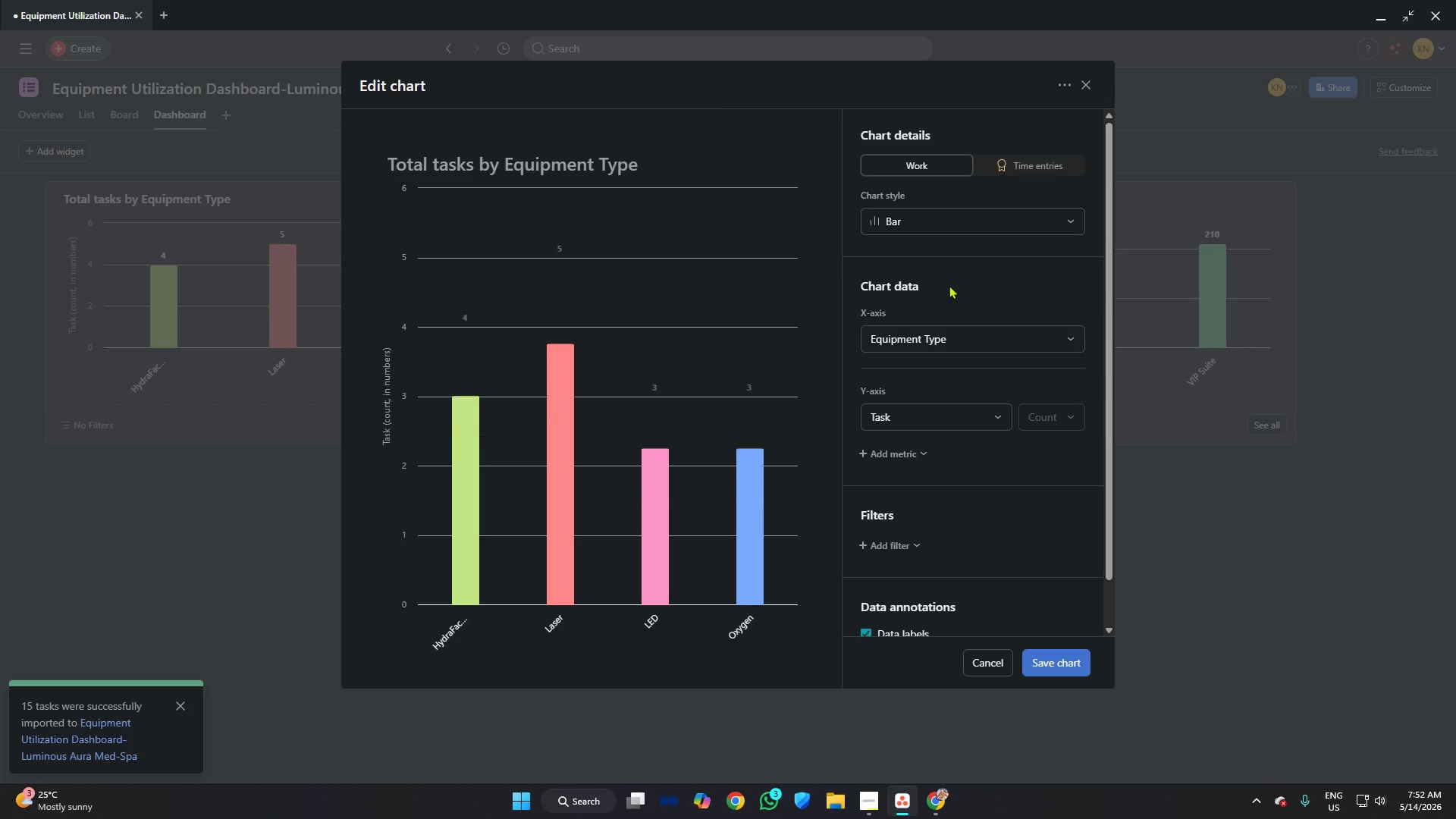 
left_click([970, 219])
 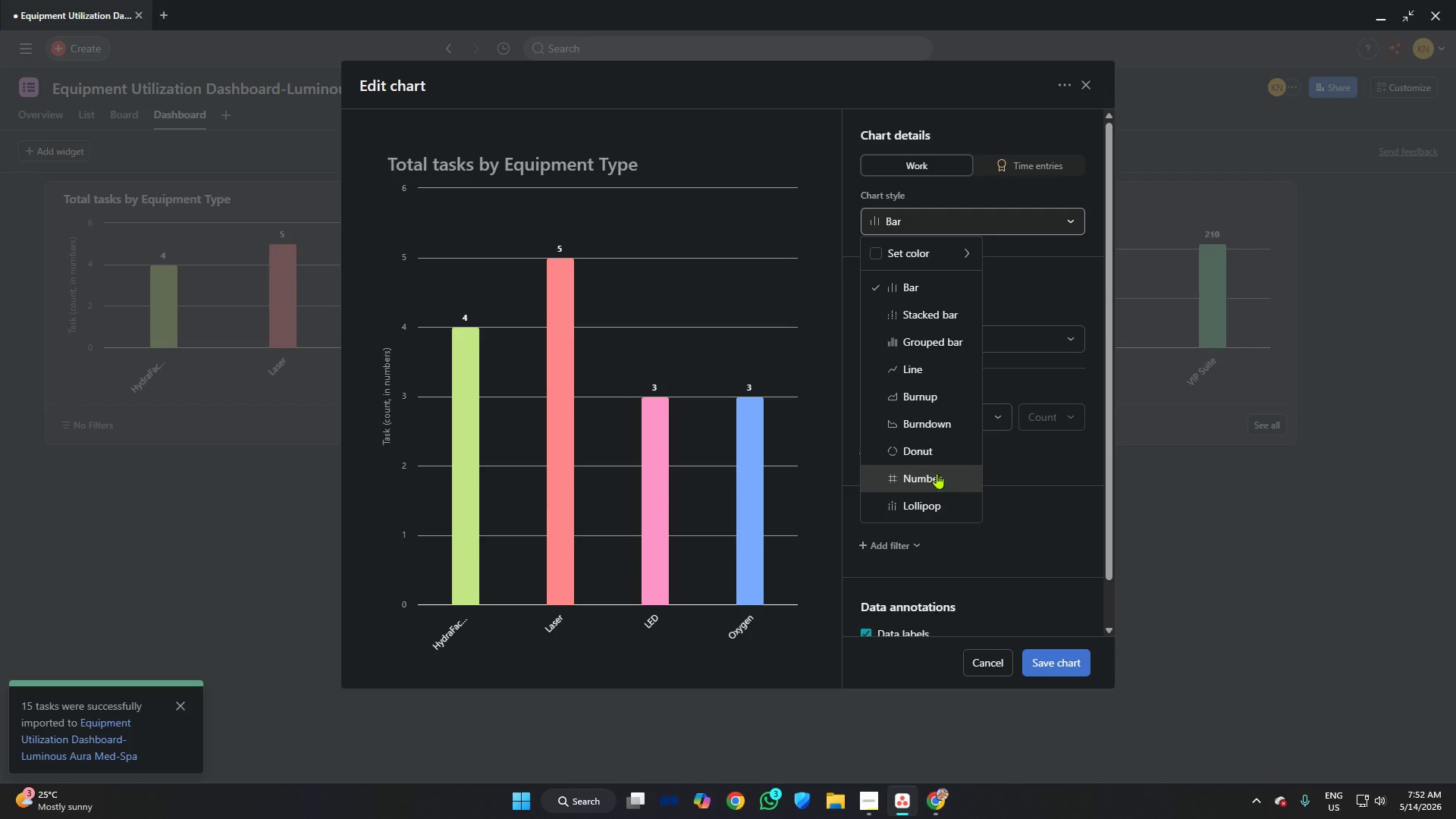 
left_click([939, 458])
 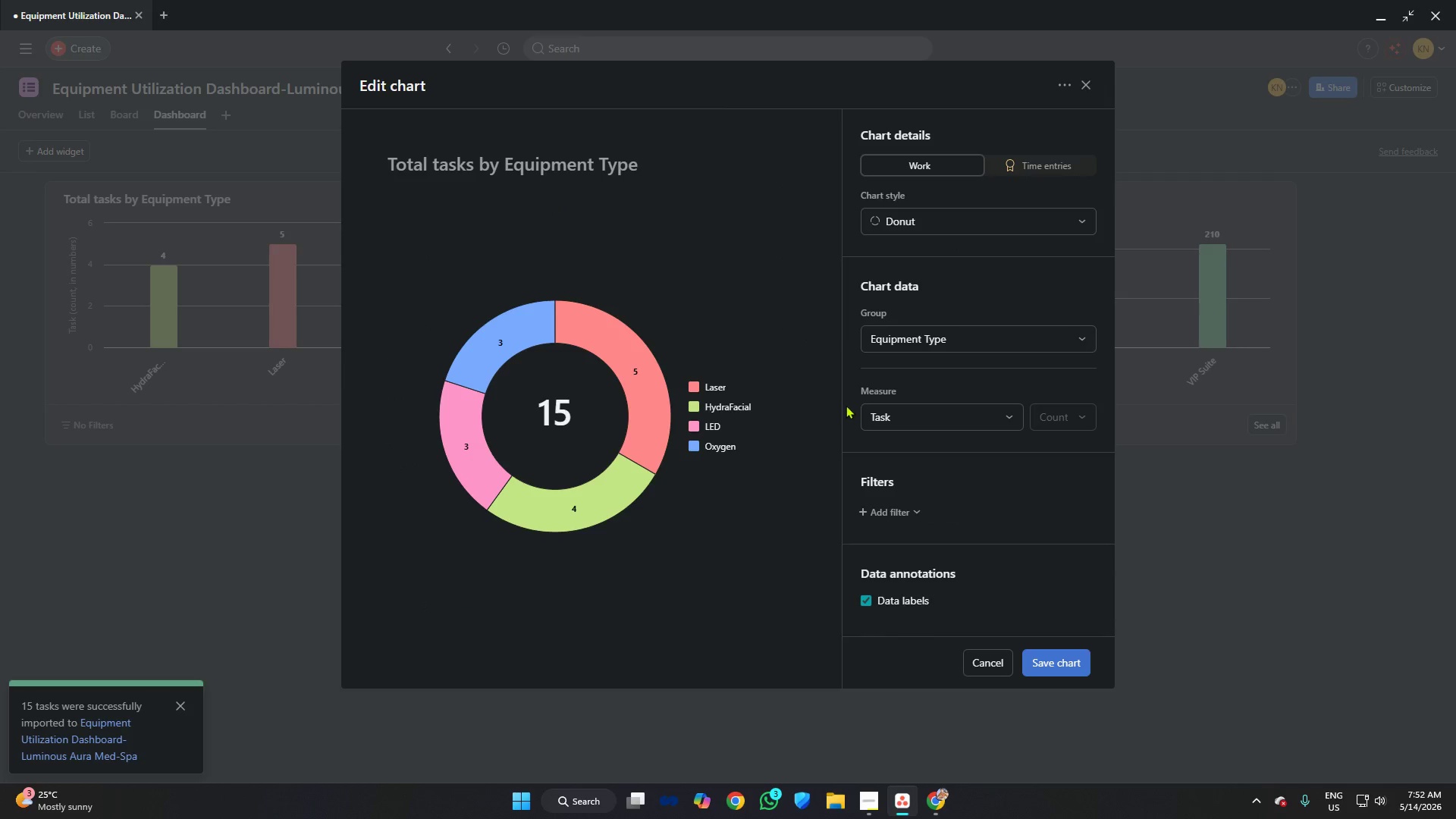 
left_click([1060, 666])
 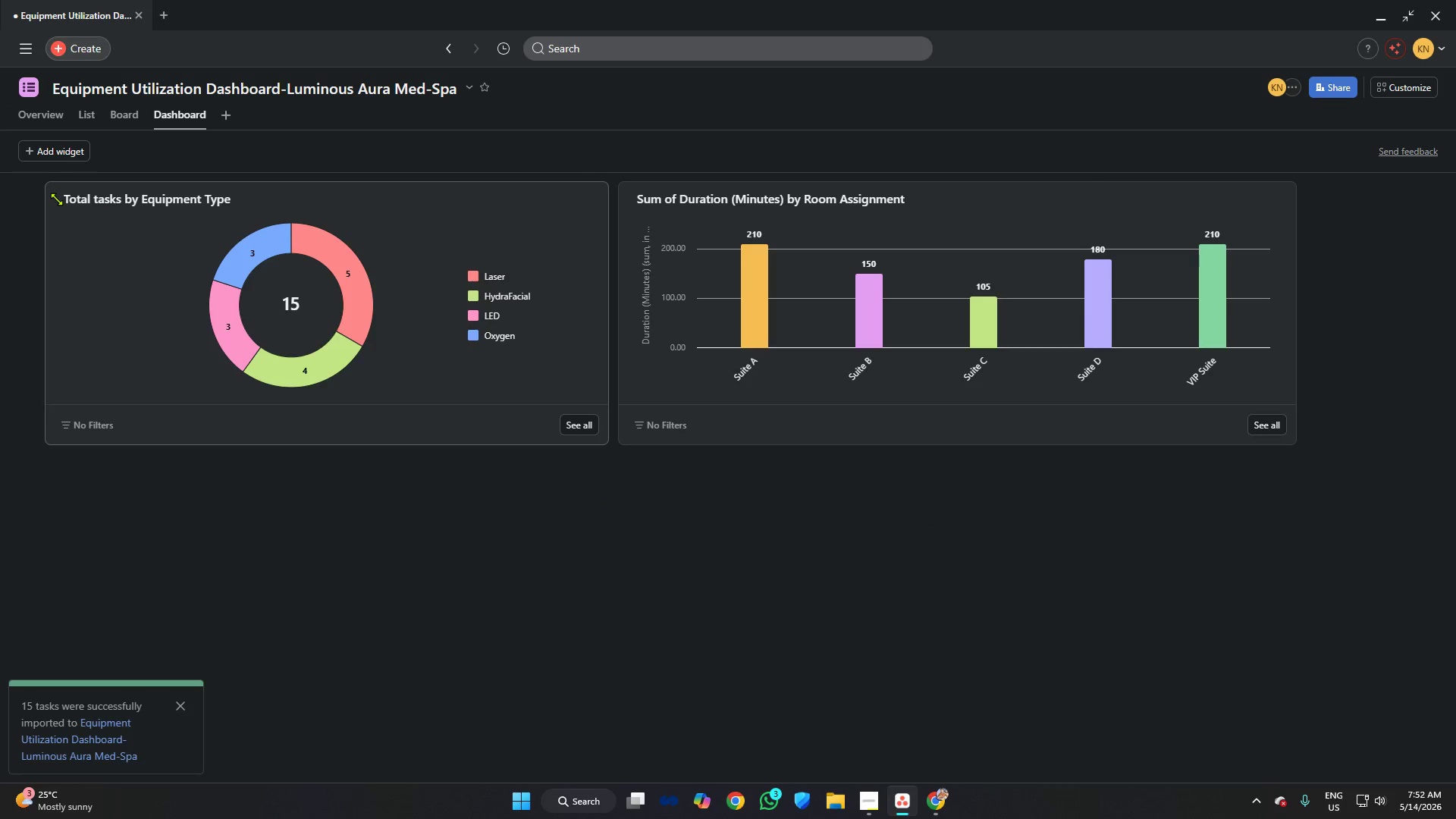 
left_click_drag(start_coordinate=[56, 201], to_coordinate=[693, 475])
 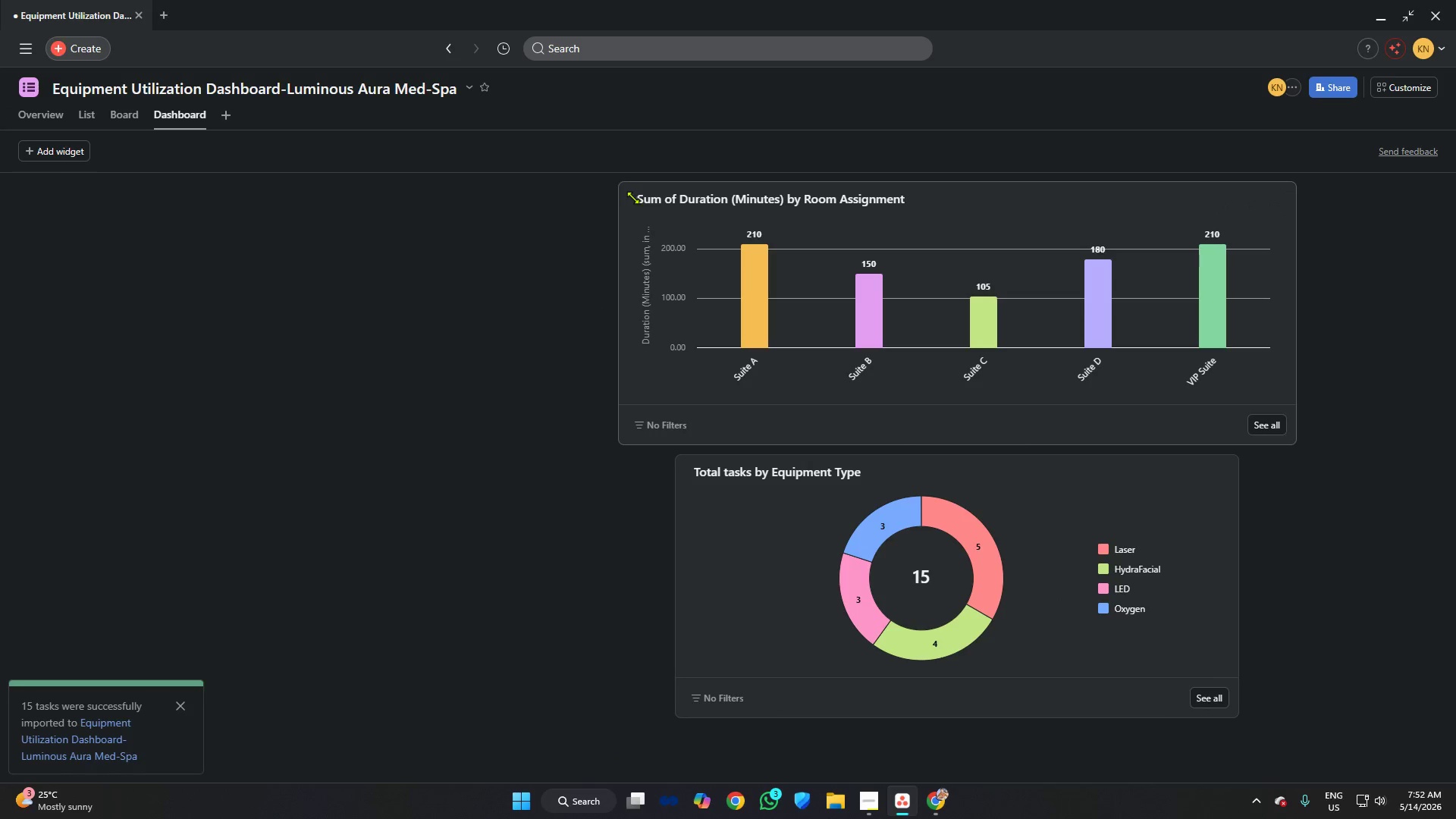 
left_click_drag(start_coordinate=[629, 200], to_coordinate=[74, 180])
 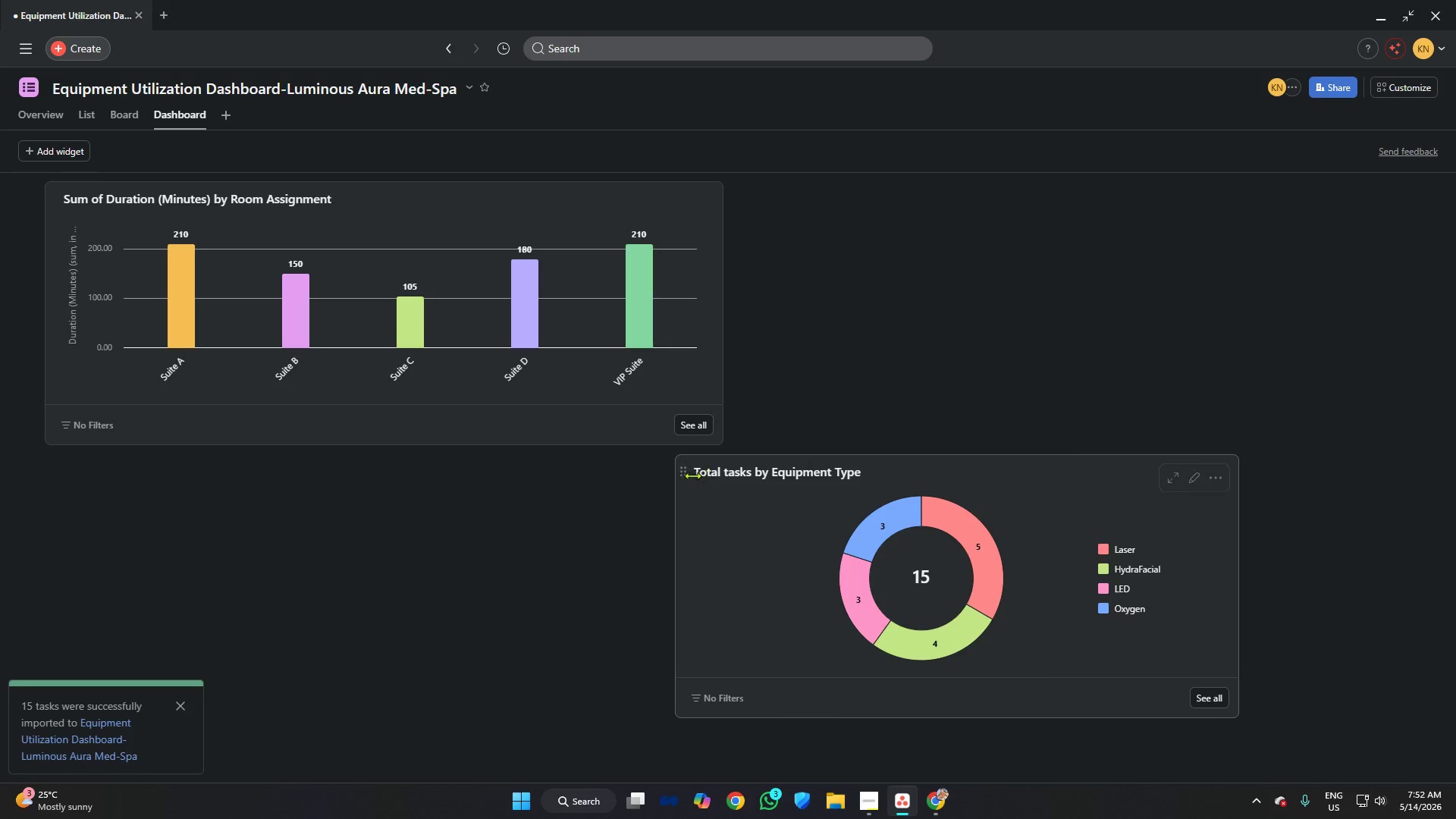 
left_click_drag(start_coordinate=[689, 474], to_coordinate=[852, 195])
 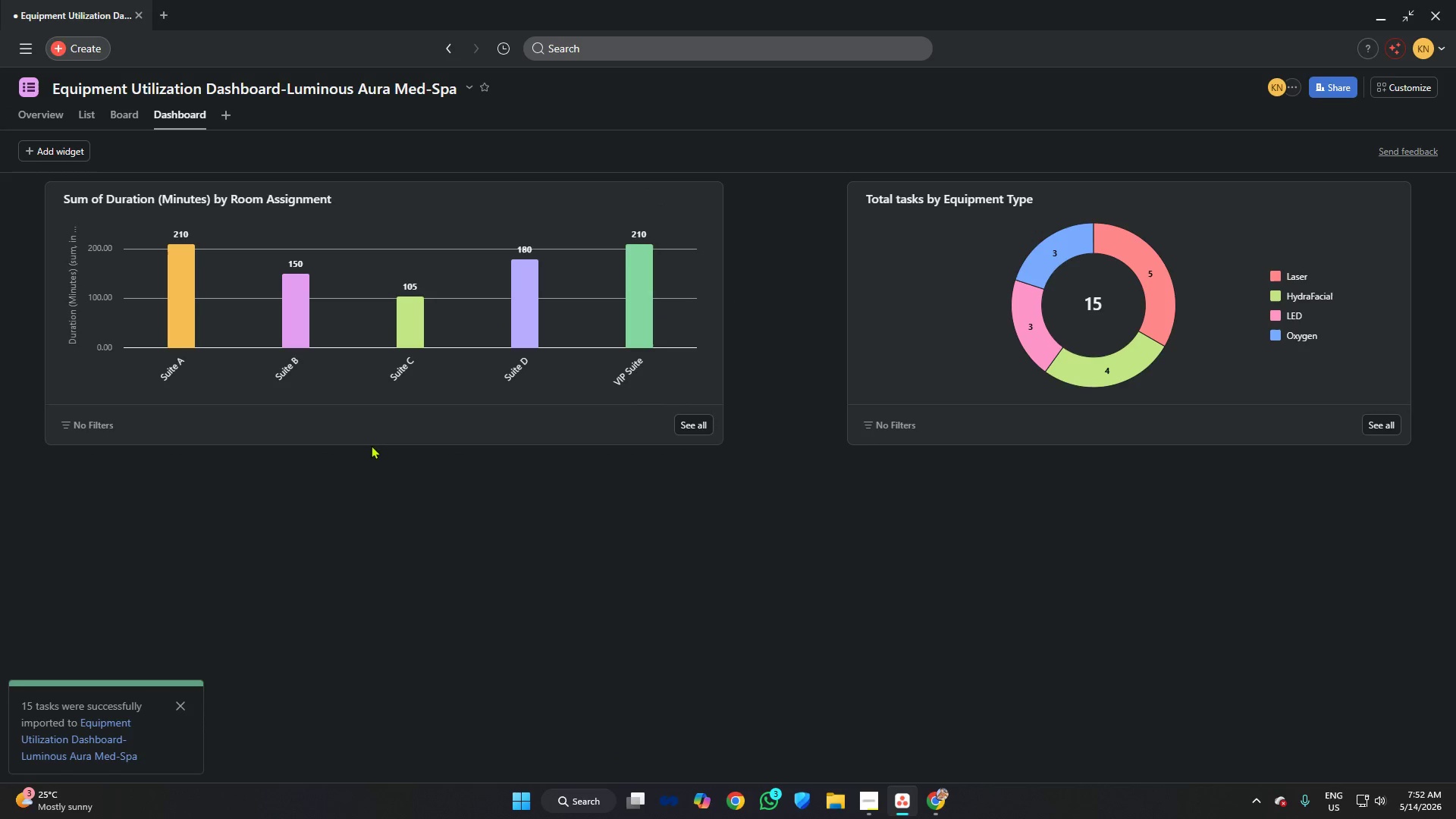 
left_click_drag(start_coordinate=[370, 443], to_coordinate=[389, 764])